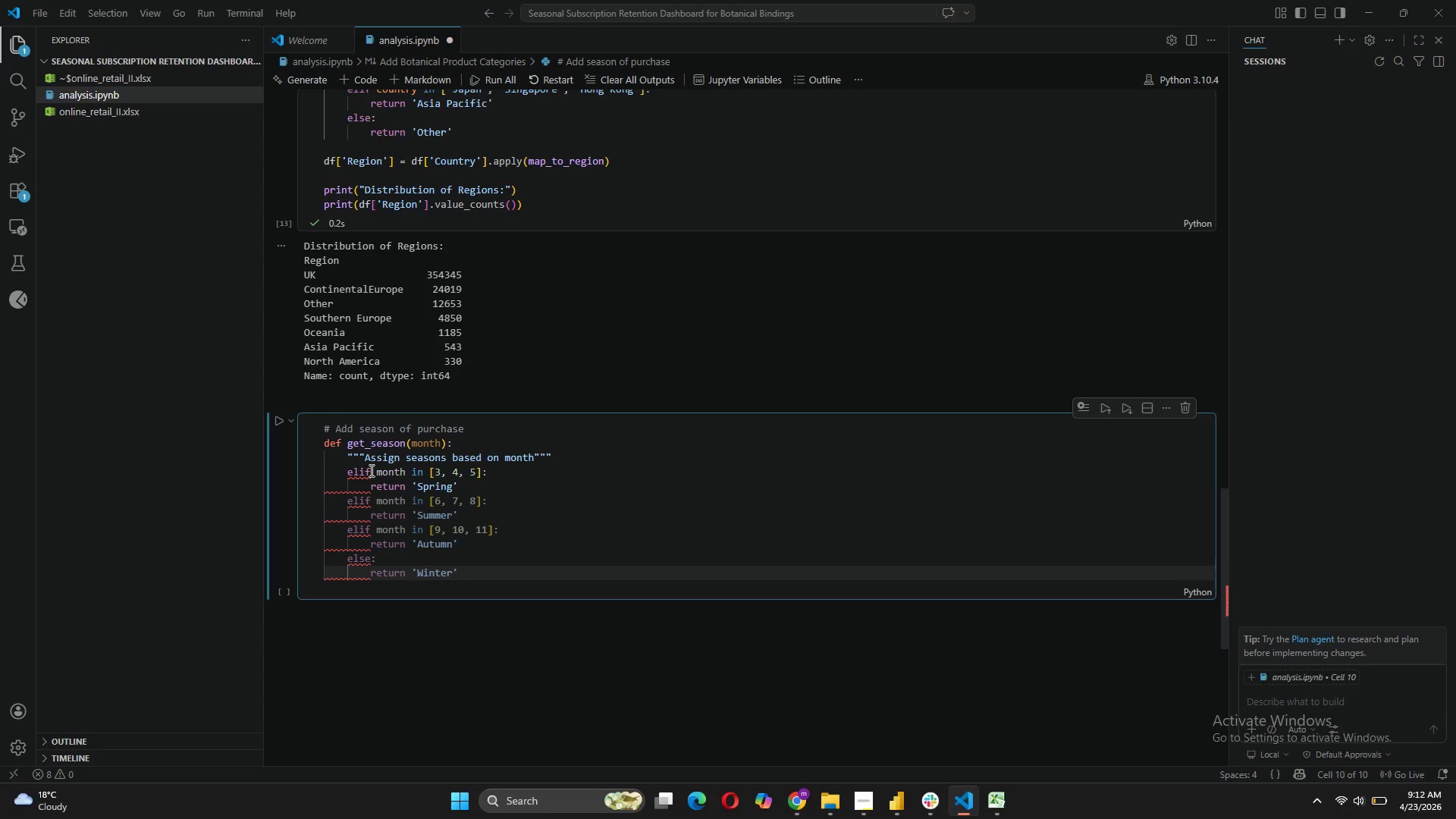 
left_click([358, 470])
 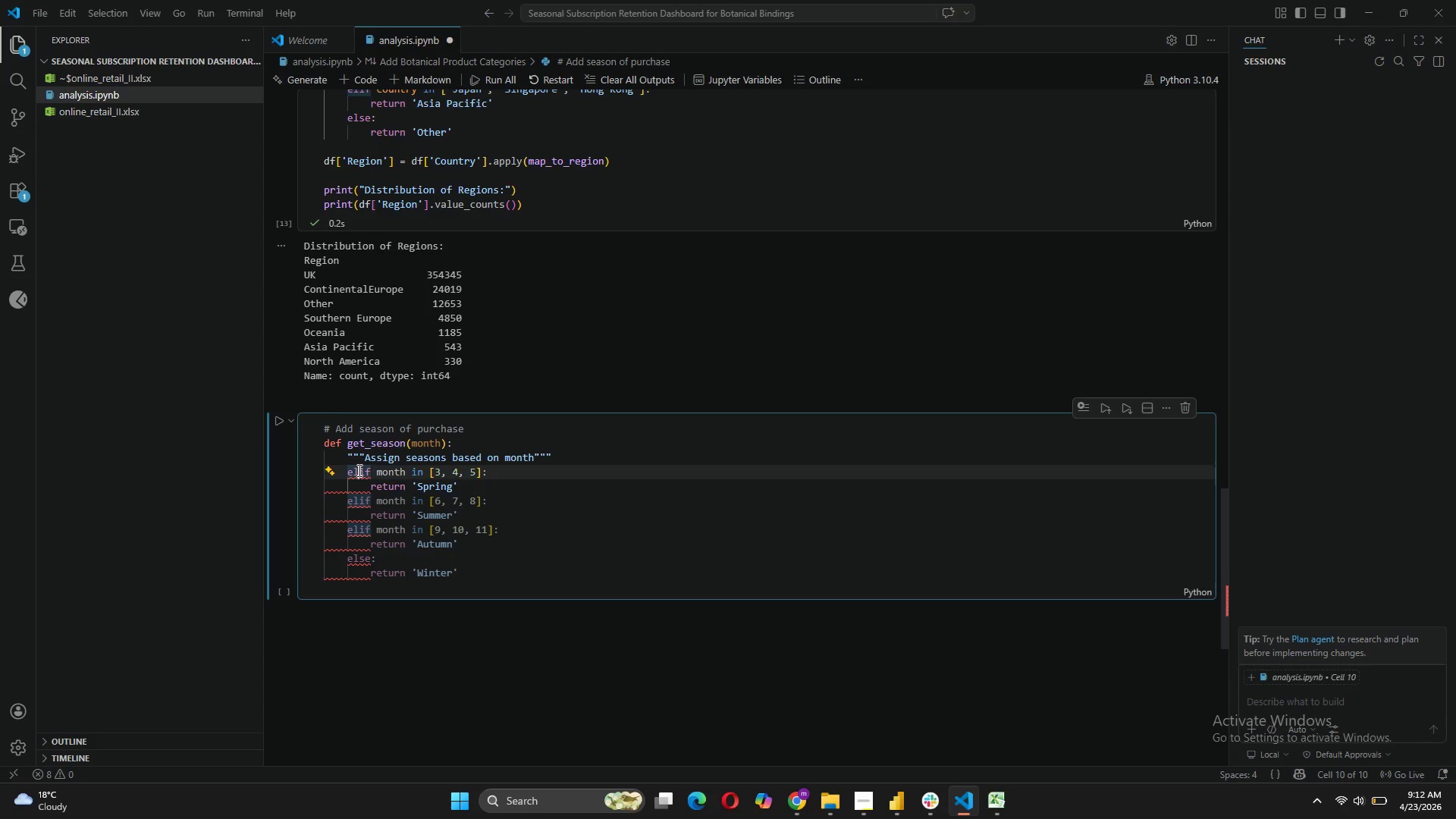 
key(Backspace)
 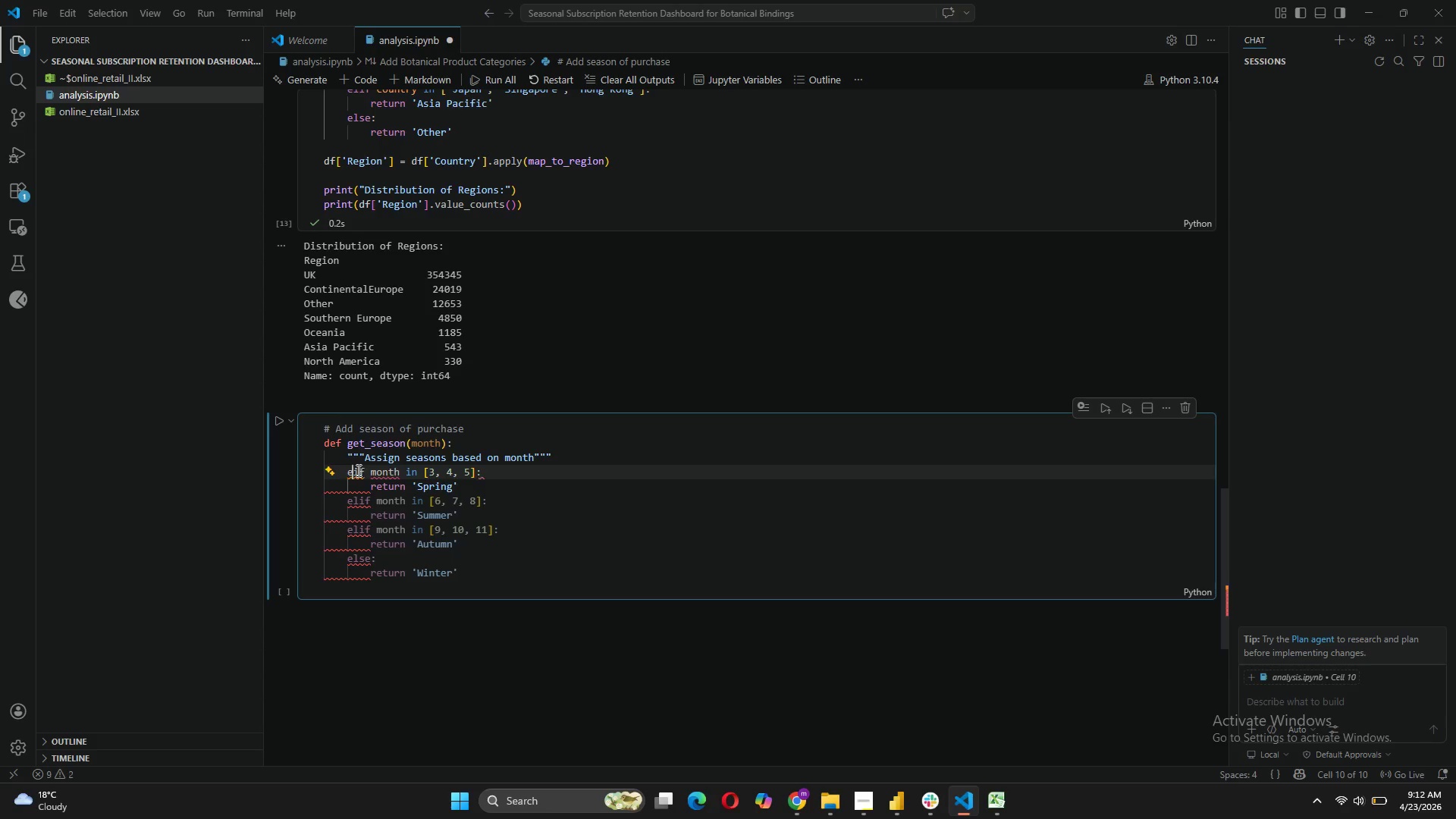 
key(Backspace)
 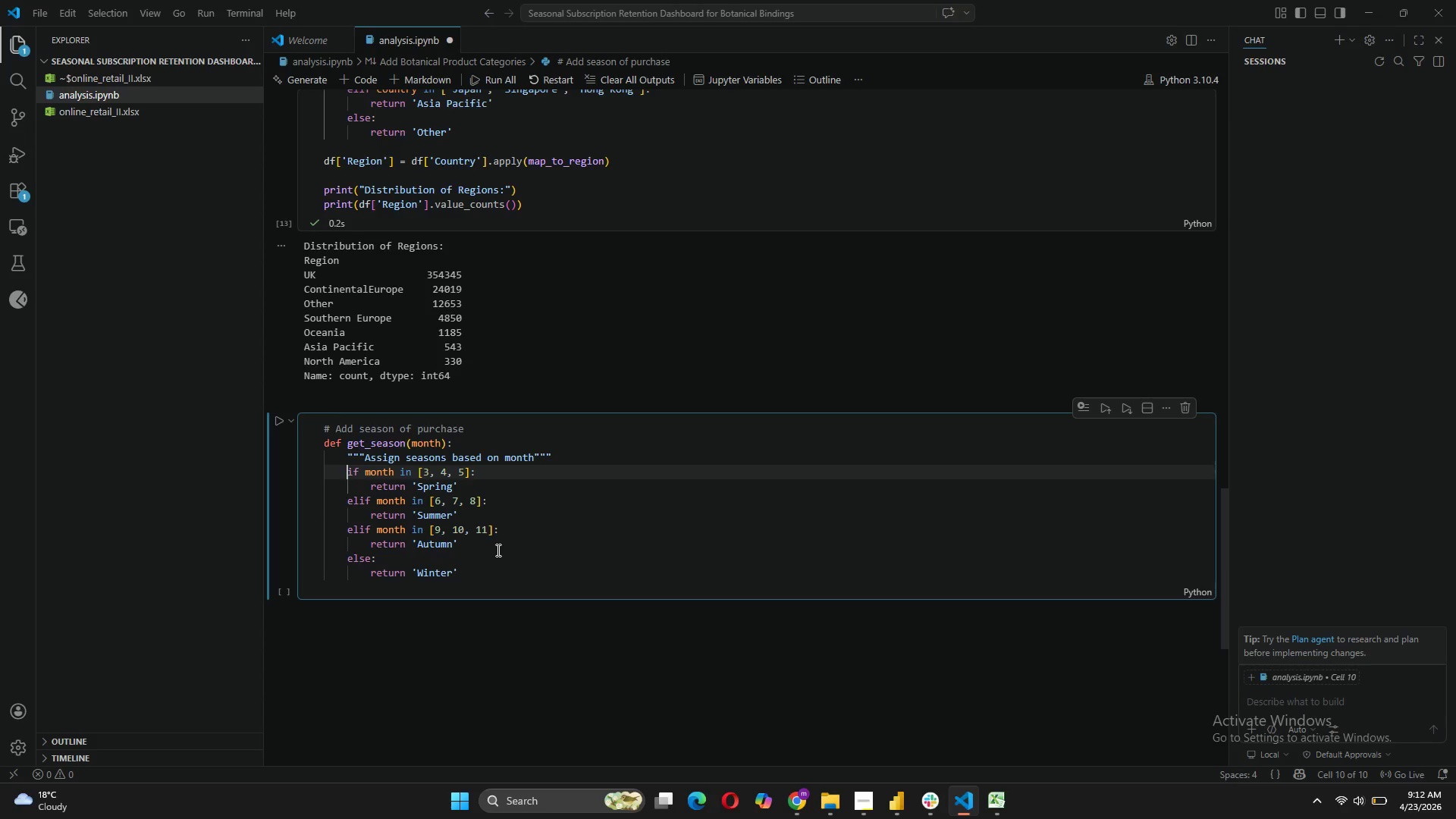 
wait(5.53)
 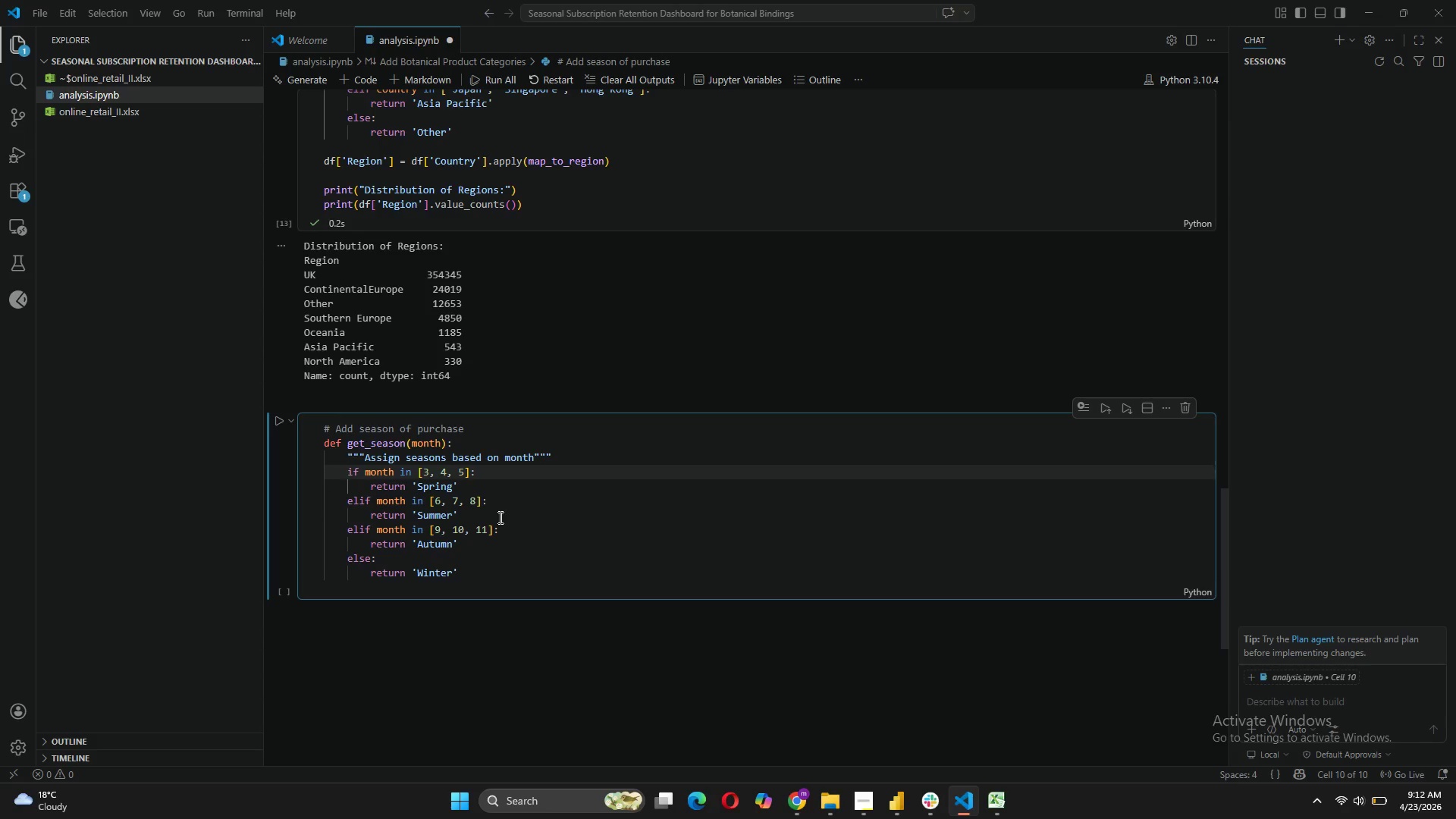 
left_click([454, 561])
 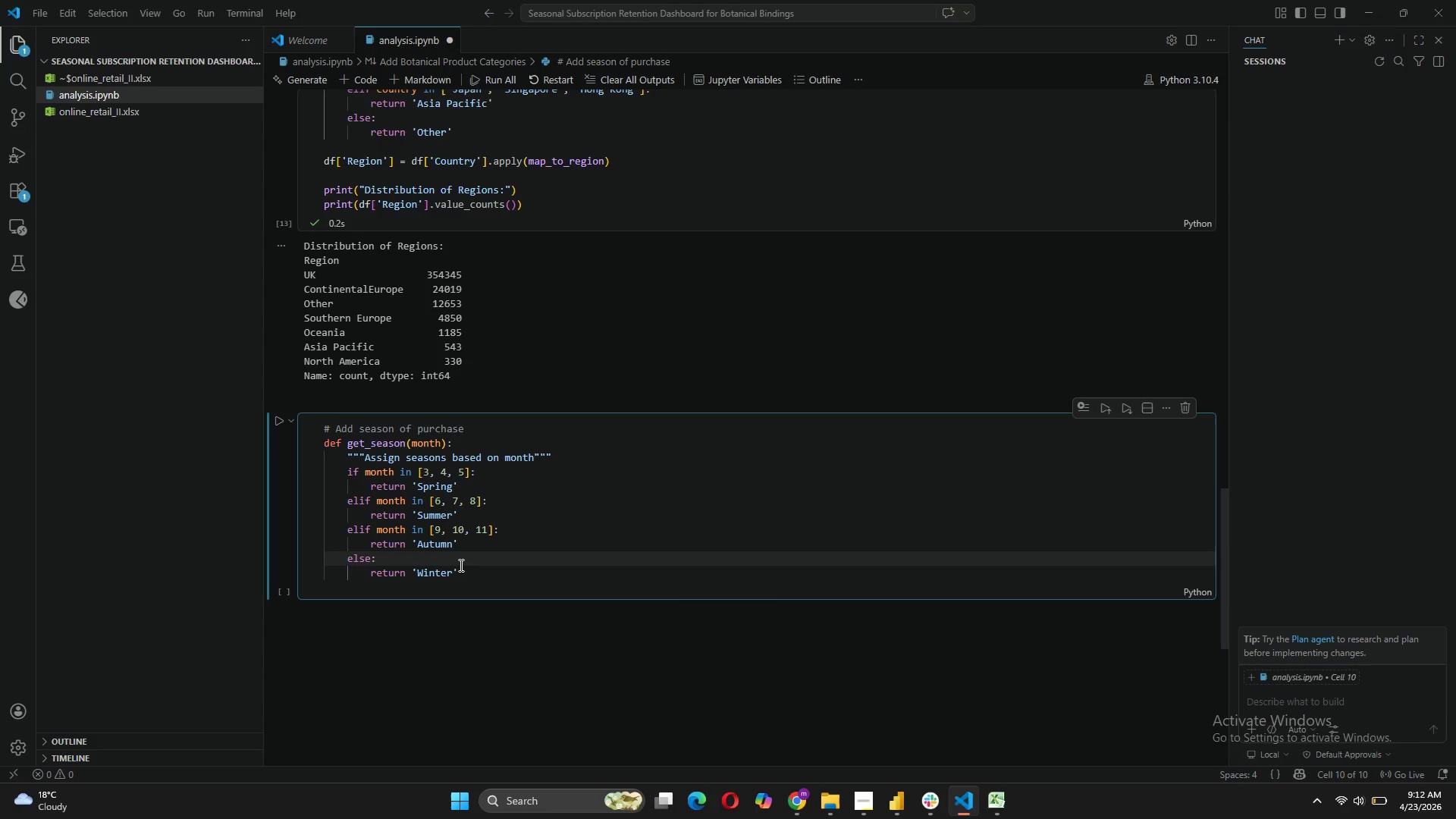 
left_click([460, 565])
 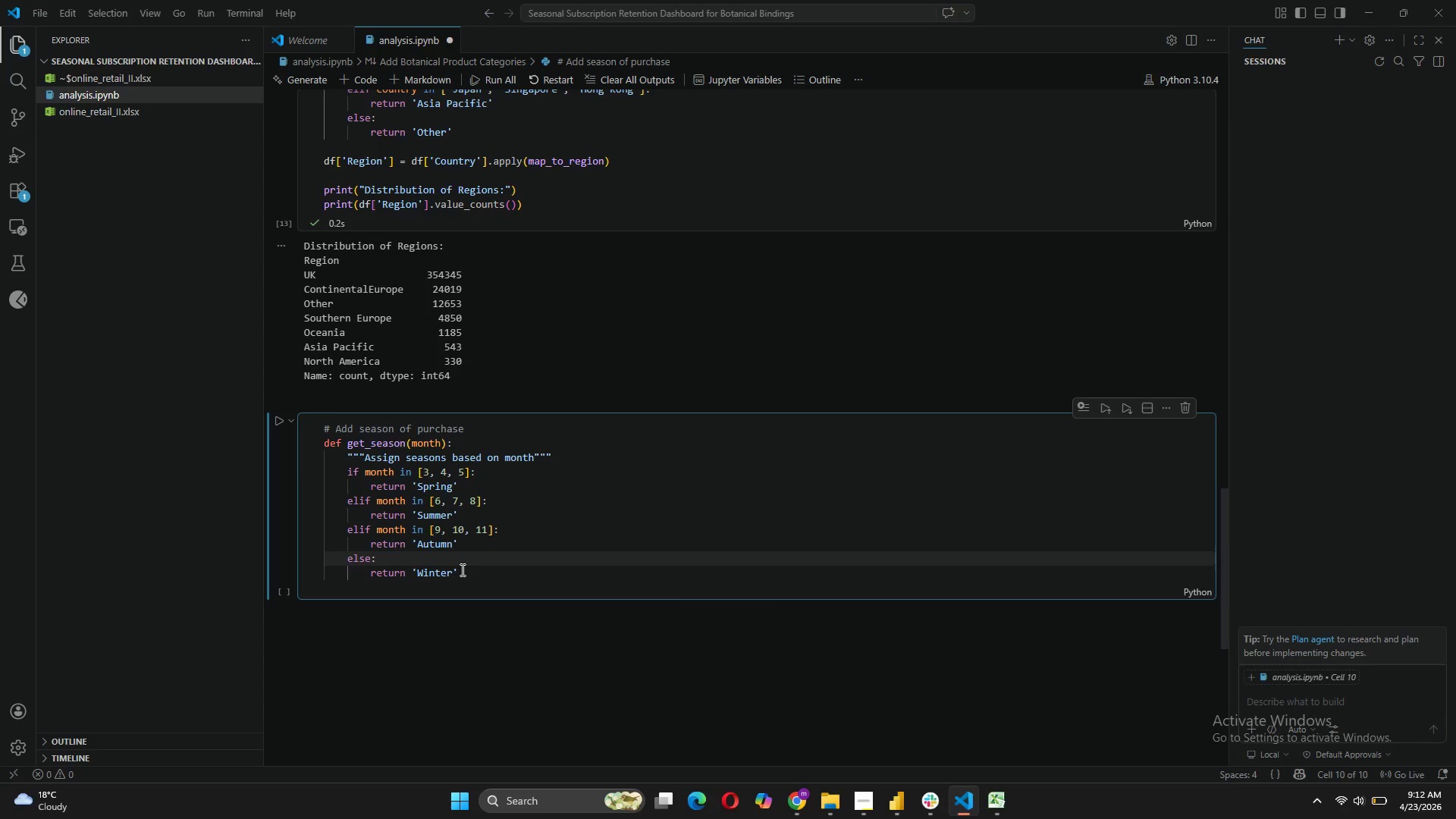 
left_click([461, 570])
 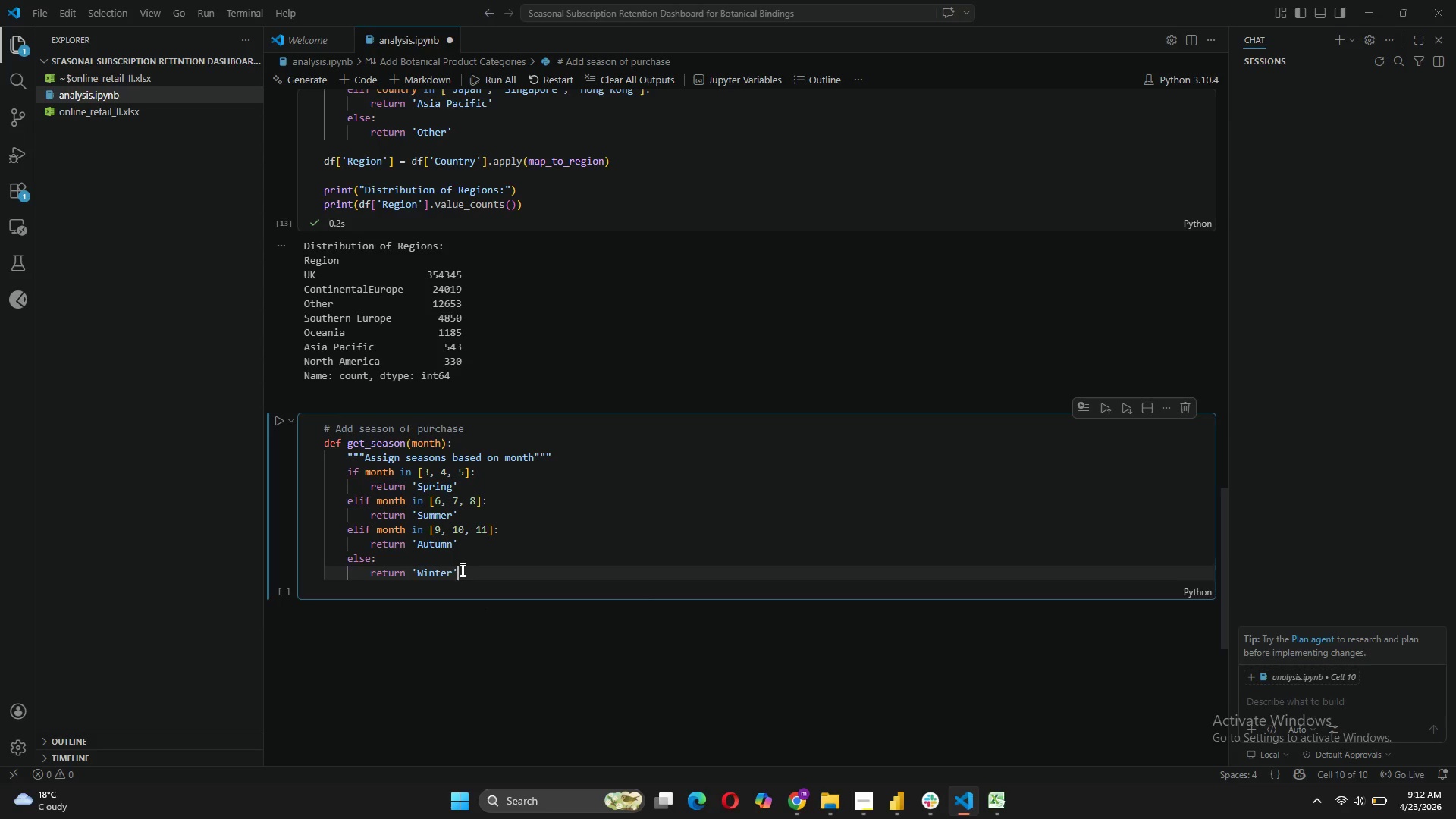 
key(Enter)
 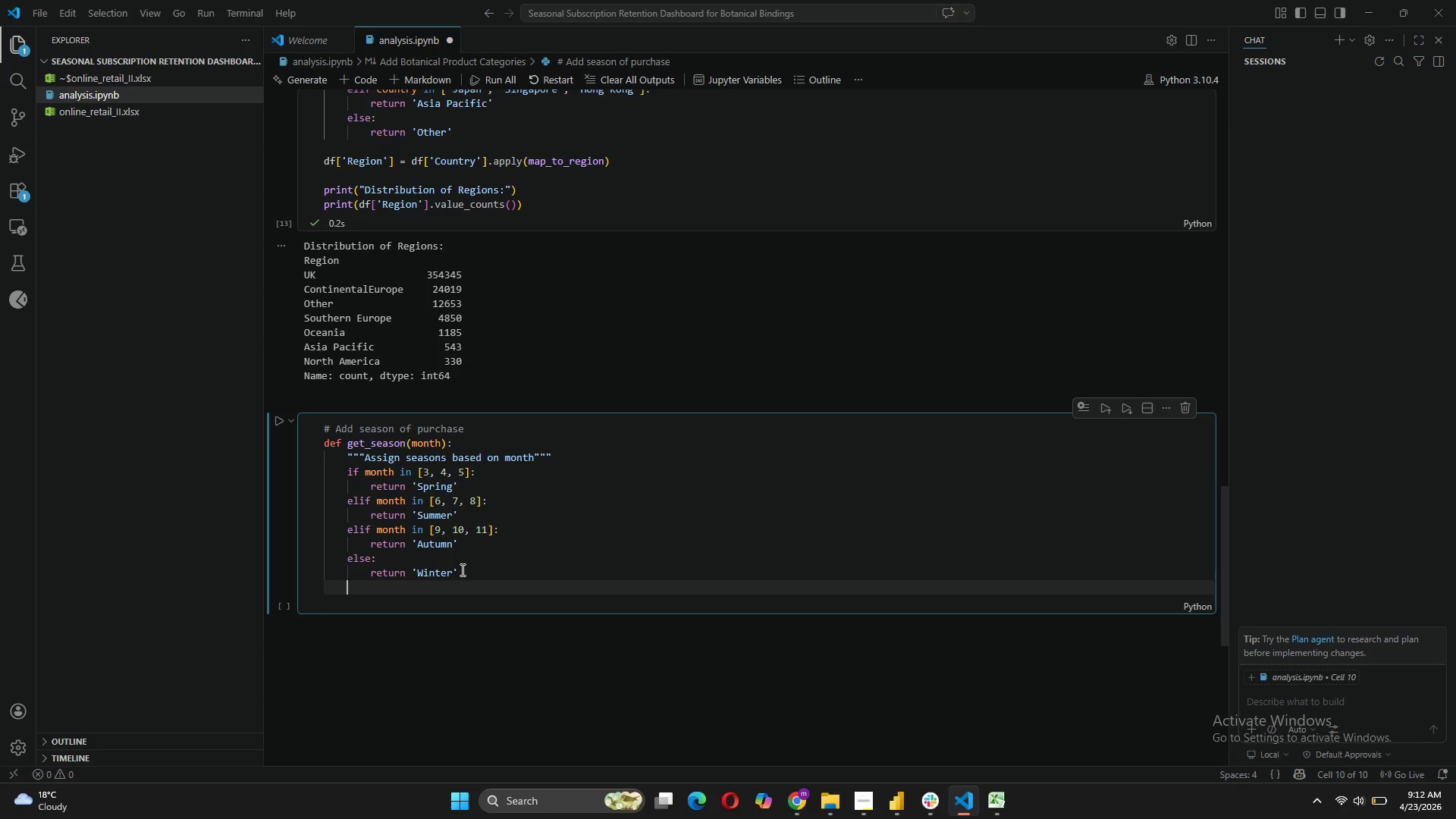 
key(Enter)
 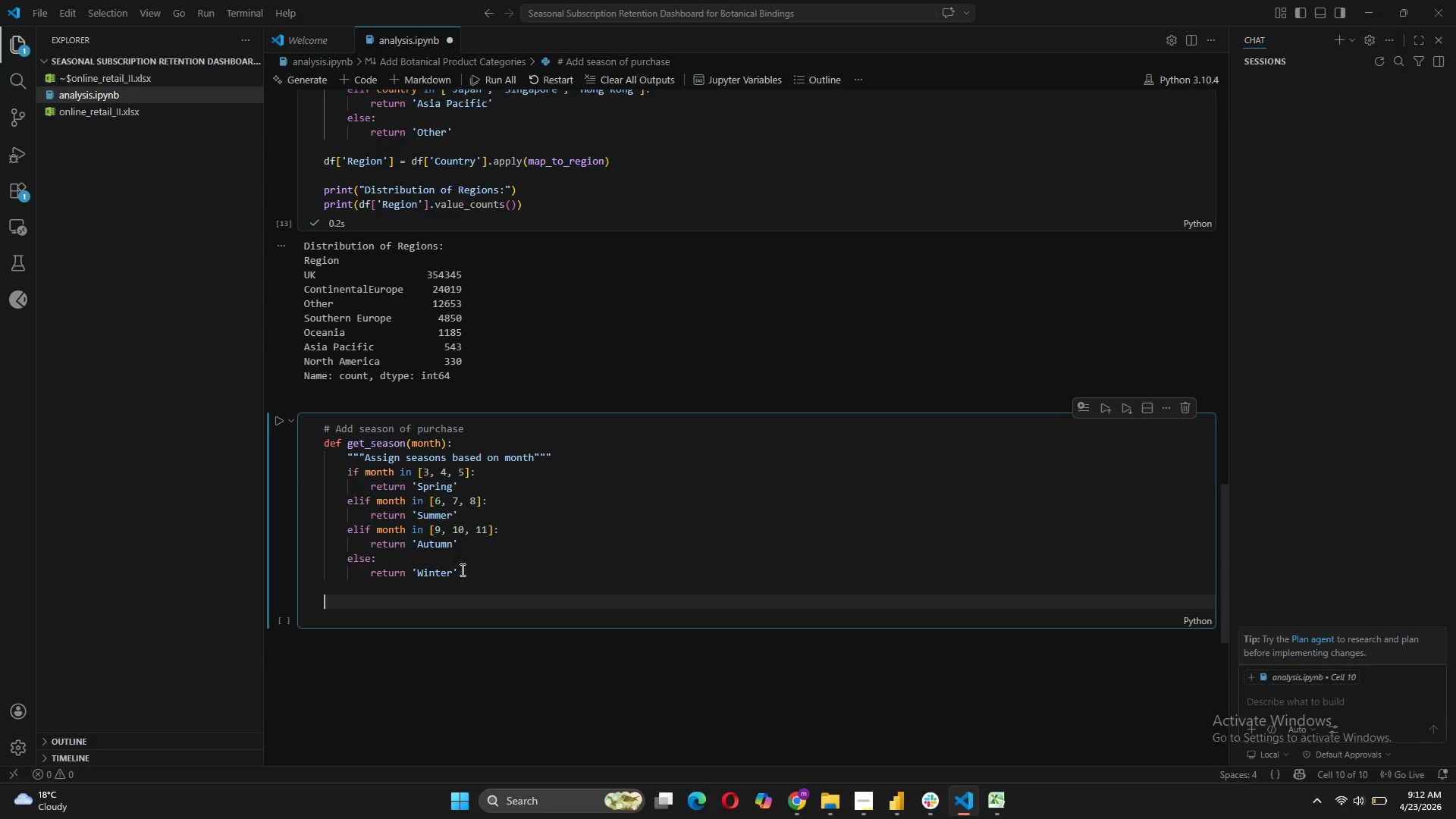 
key(Backspace)
type(df[)
key(Tab)
key(Backspace)
key(Backspace)
type('Season)
key(Tab)
 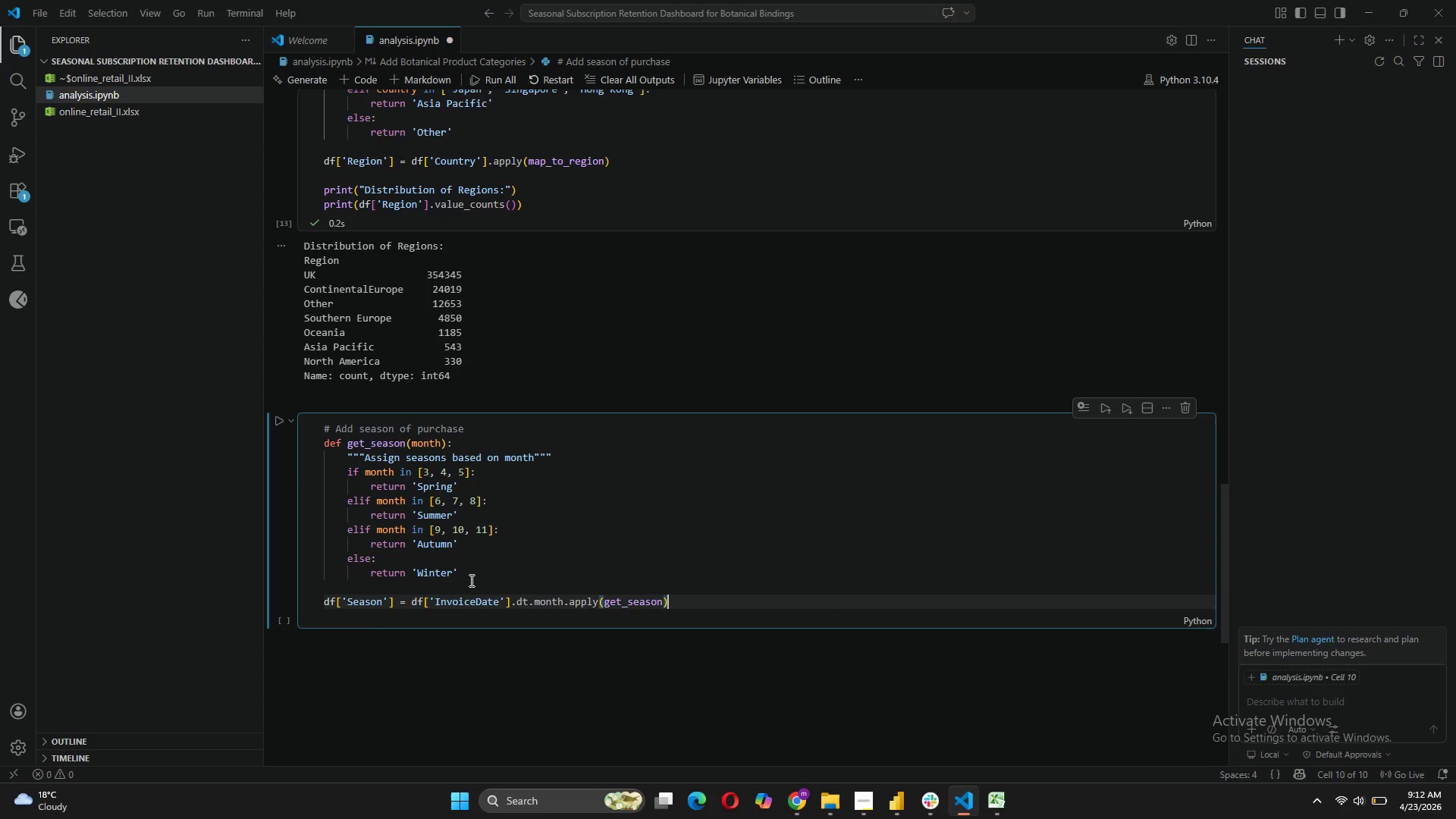 
mouse_move([566, 609])
 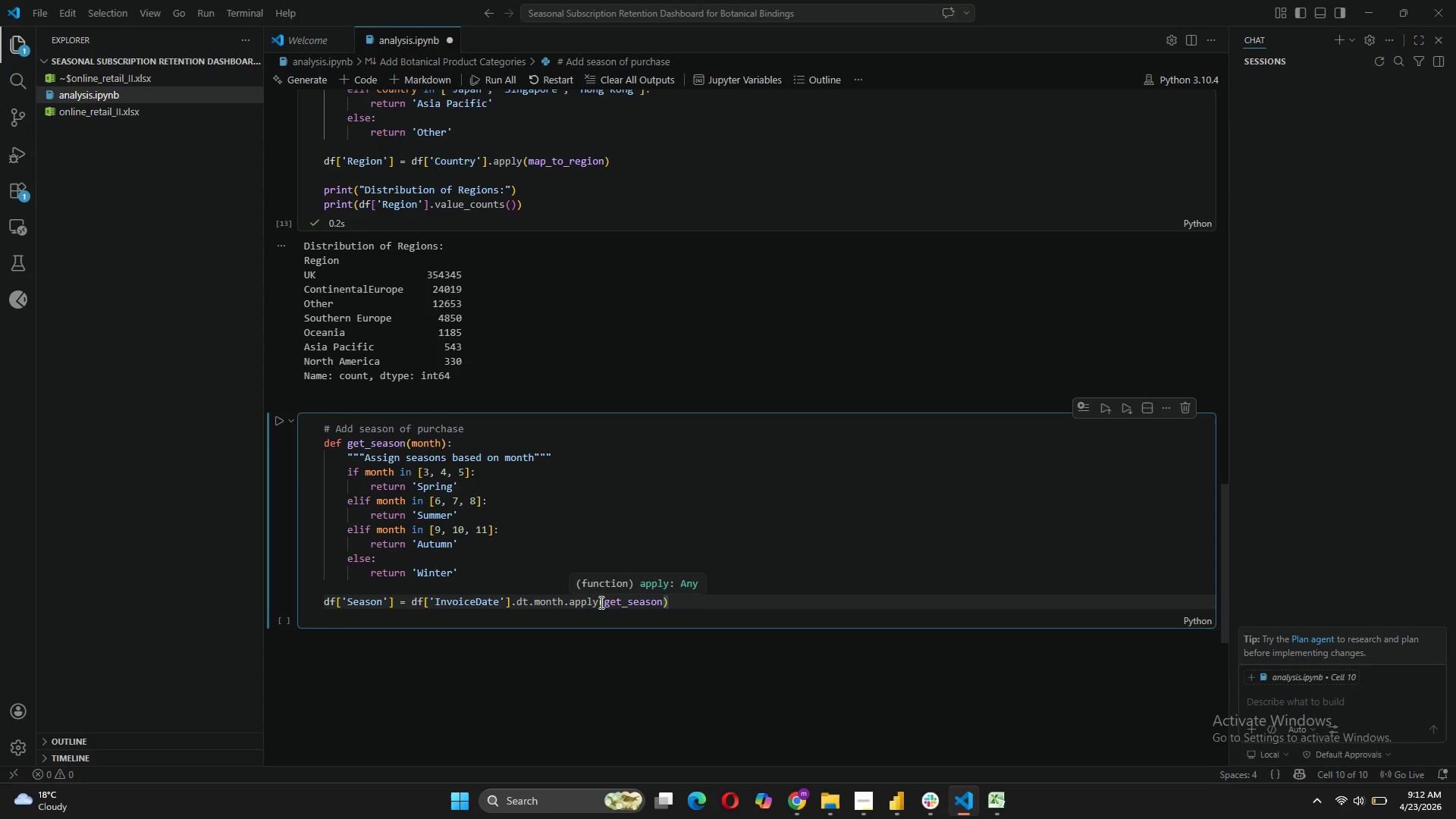 
left_click_drag(start_coordinate=[598, 602], to_coordinate=[570, 602])
 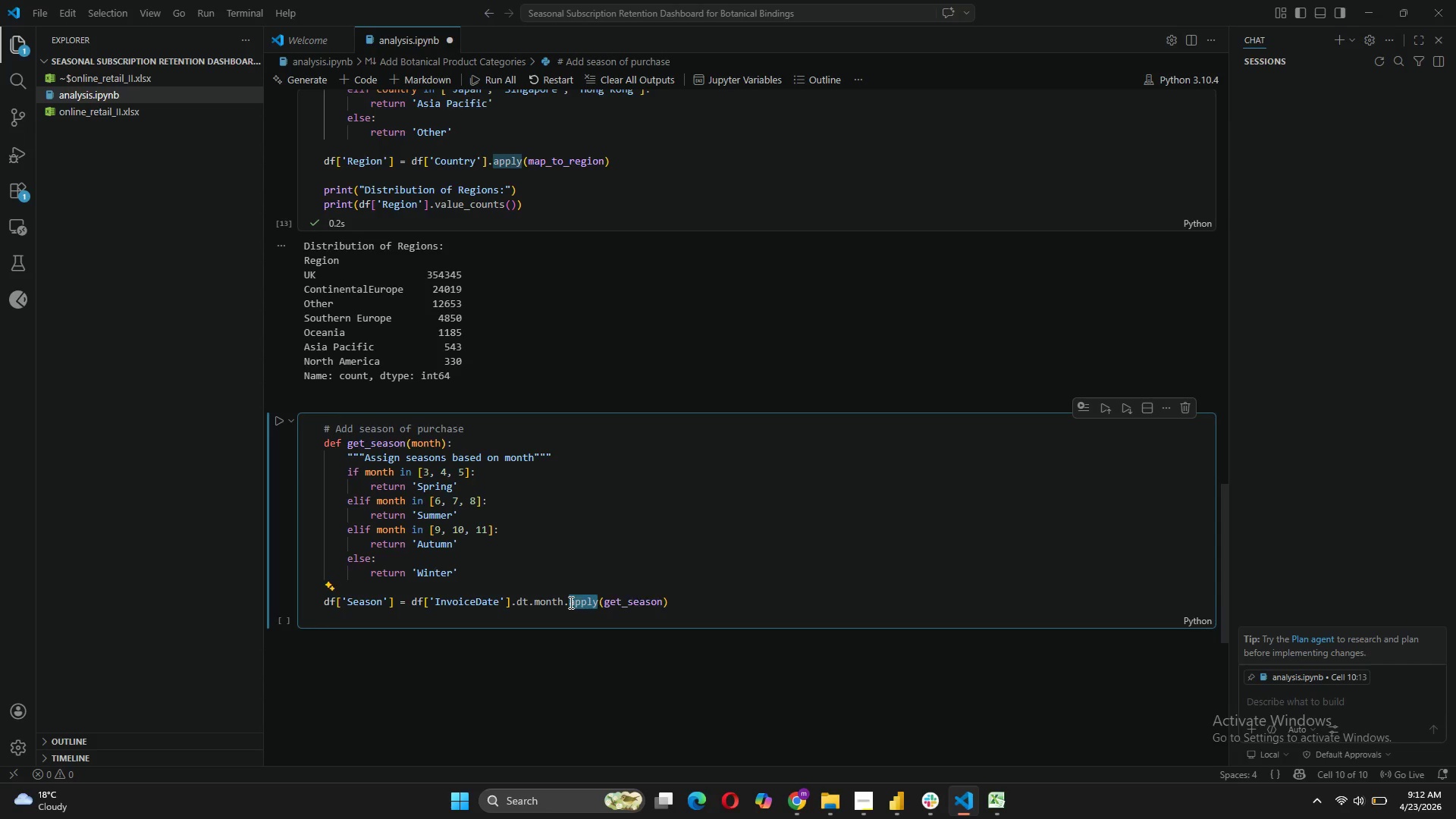 
type(mao)
key(Backspace)
type(p)
 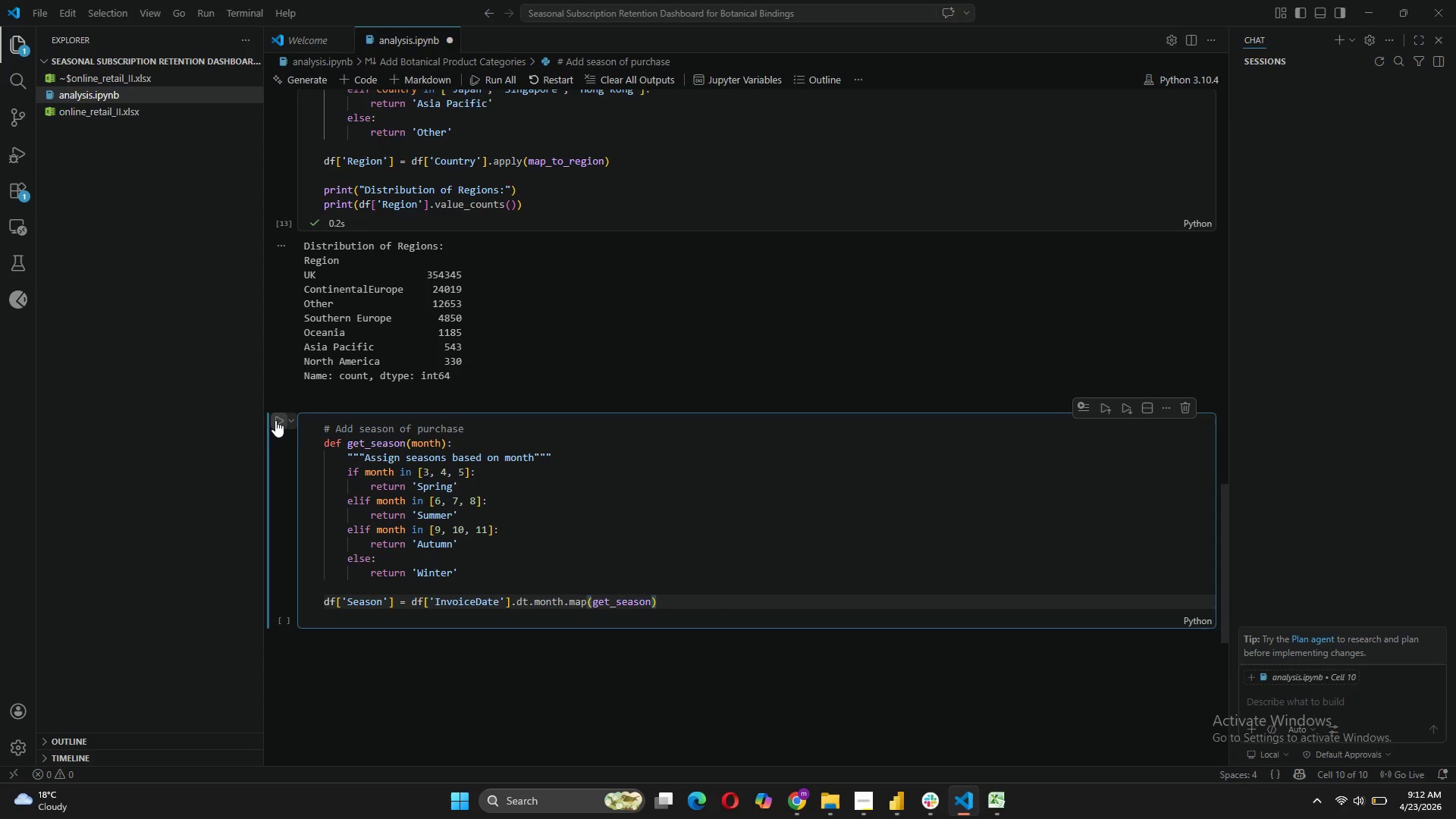 
left_click([275, 420])
 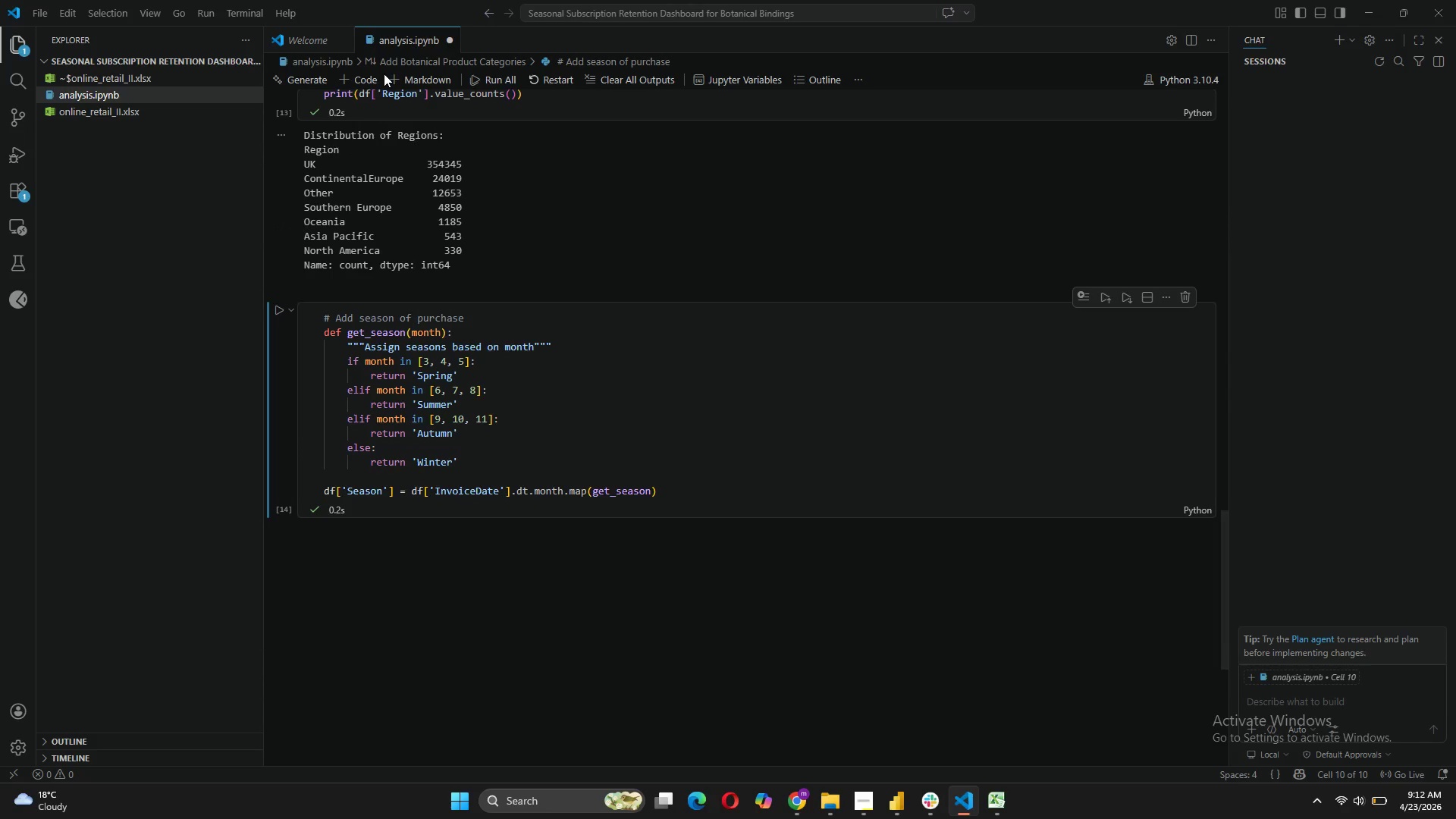 
left_click([366, 77])
 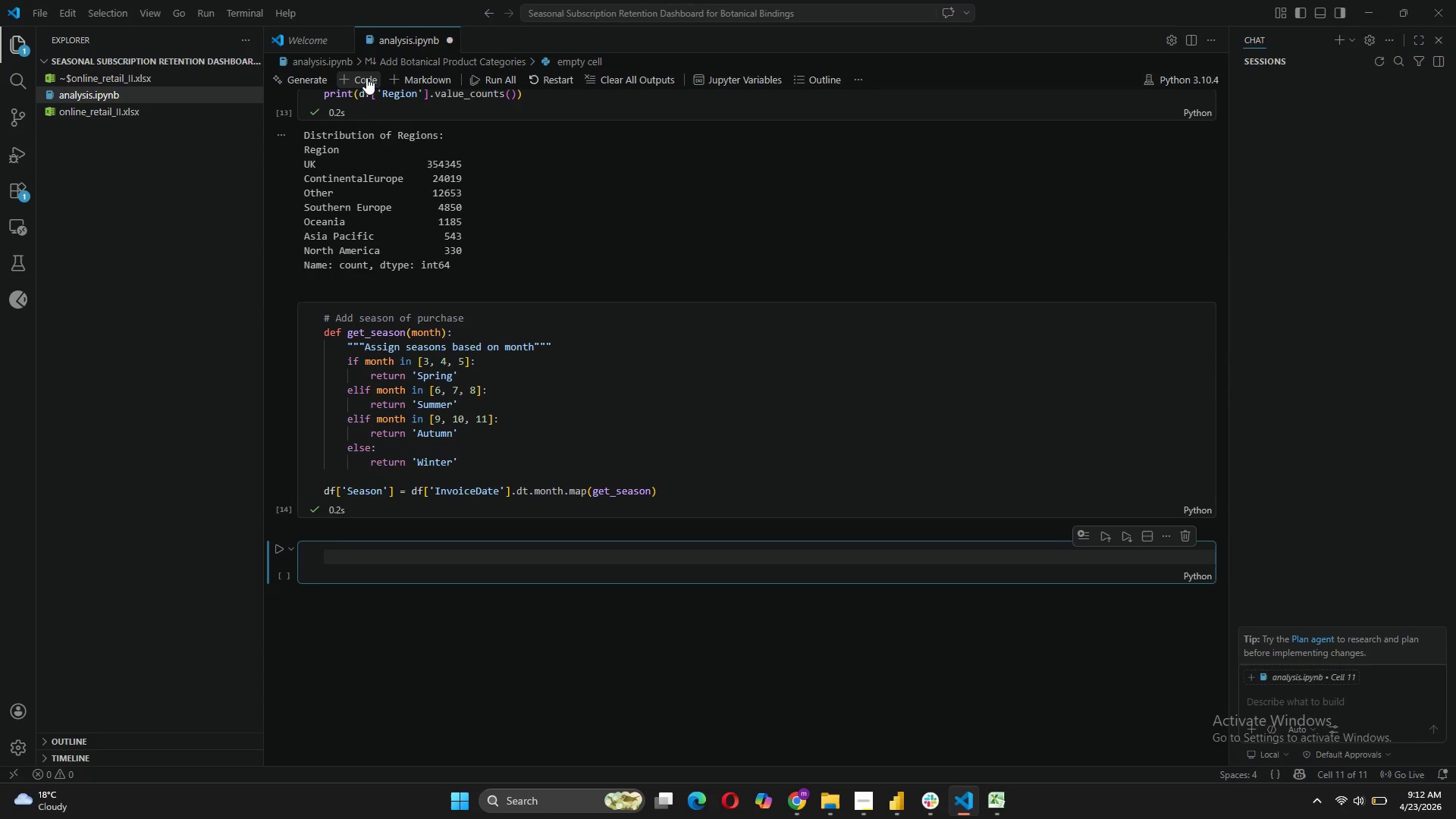 
wait(5.77)
 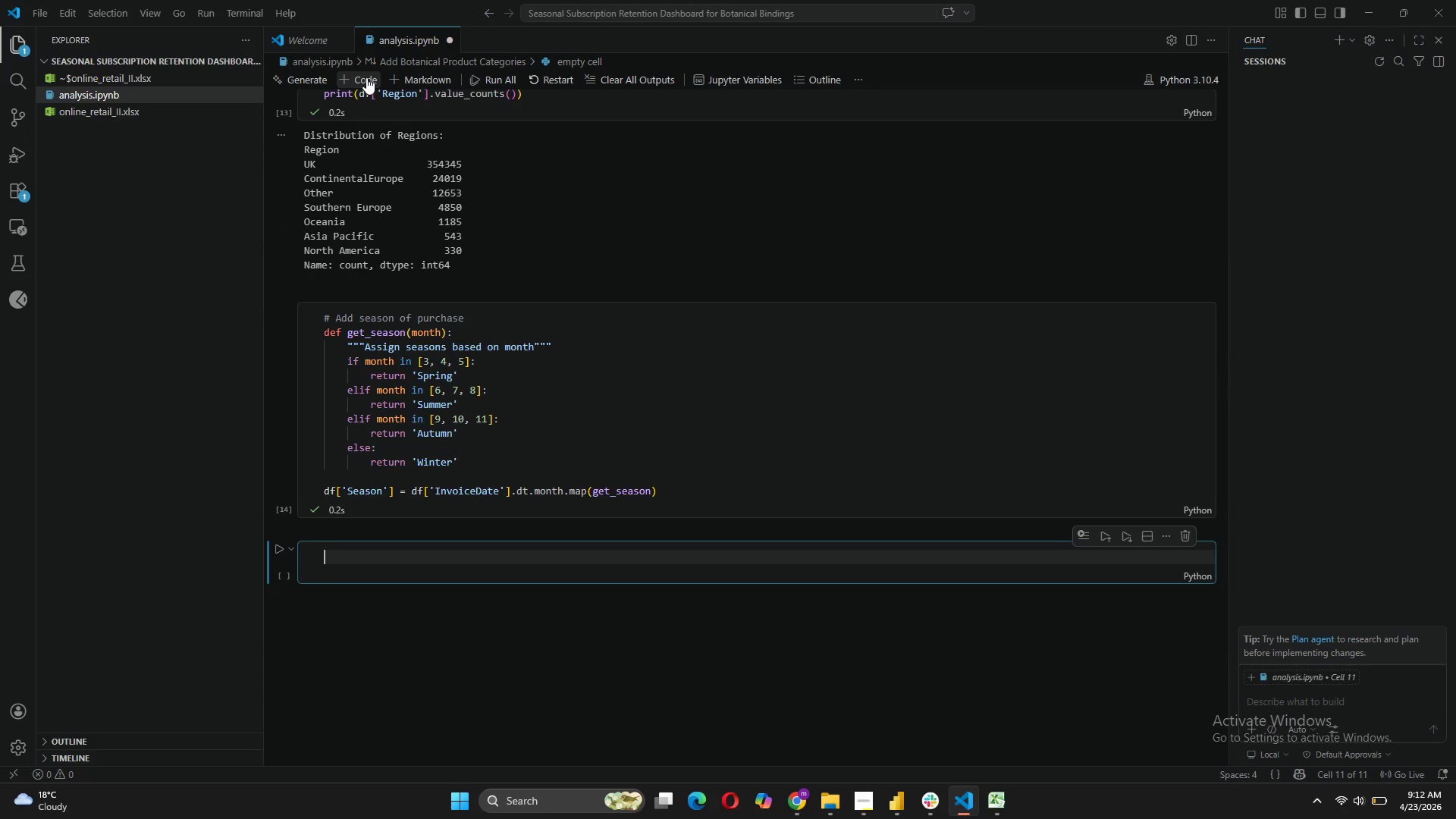 
type(# create cohorts)
 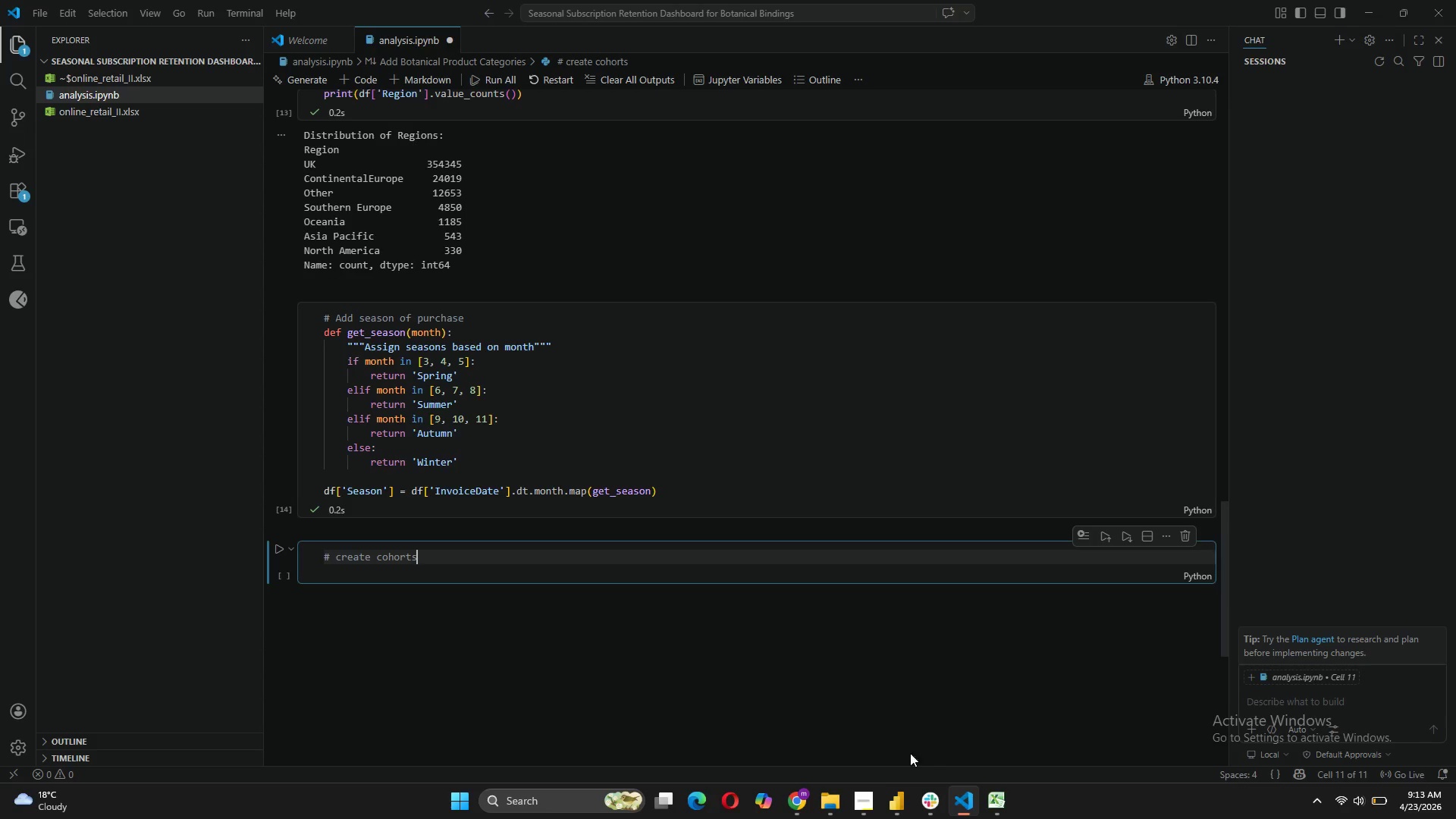 
left_click([860, 802])